 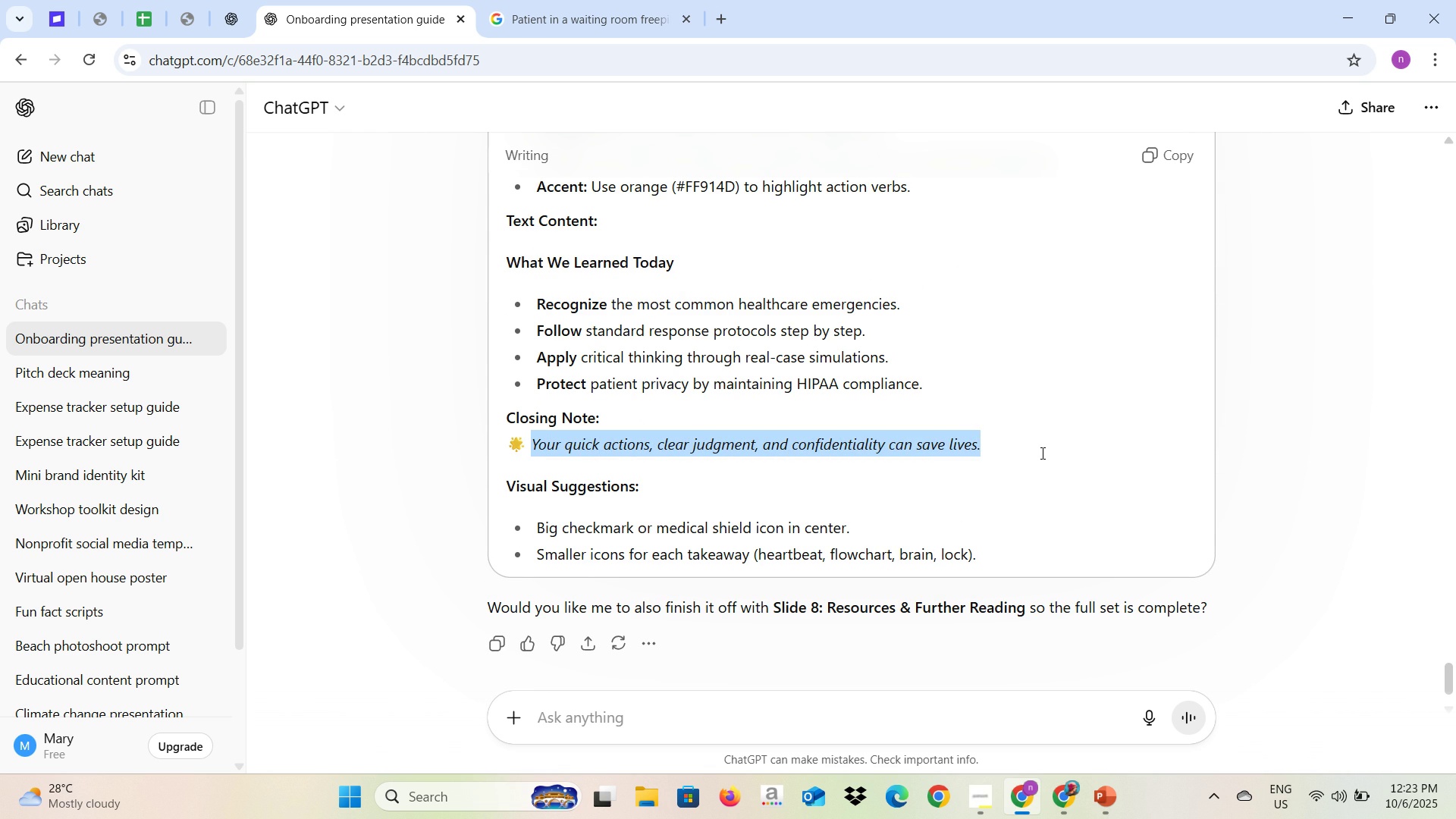 
left_click([827, 725])
 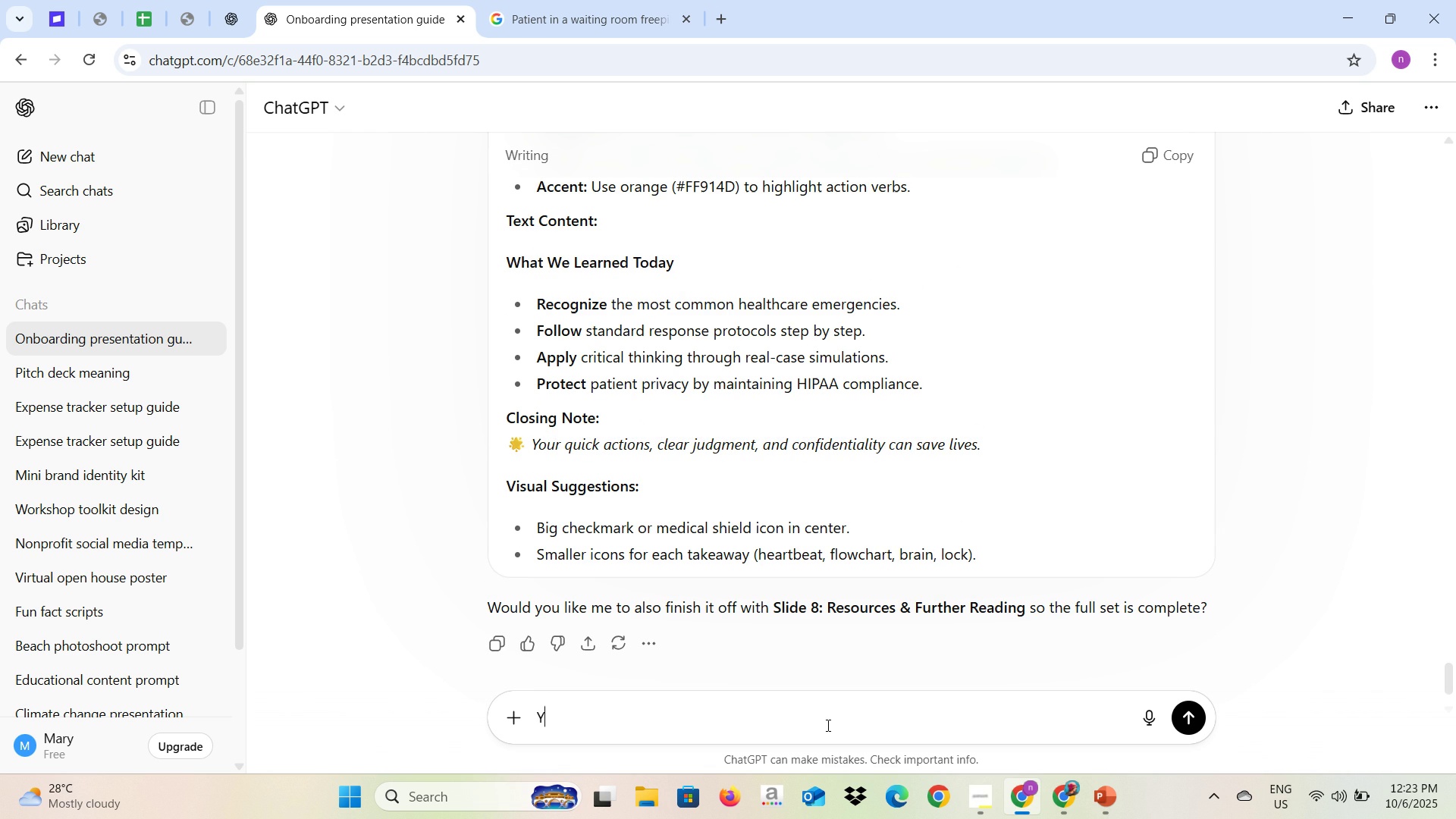 
type(yes pease)
key(Backspace)
key(Backspace)
key(Backspace)
key(Backspace)
type(lease)
 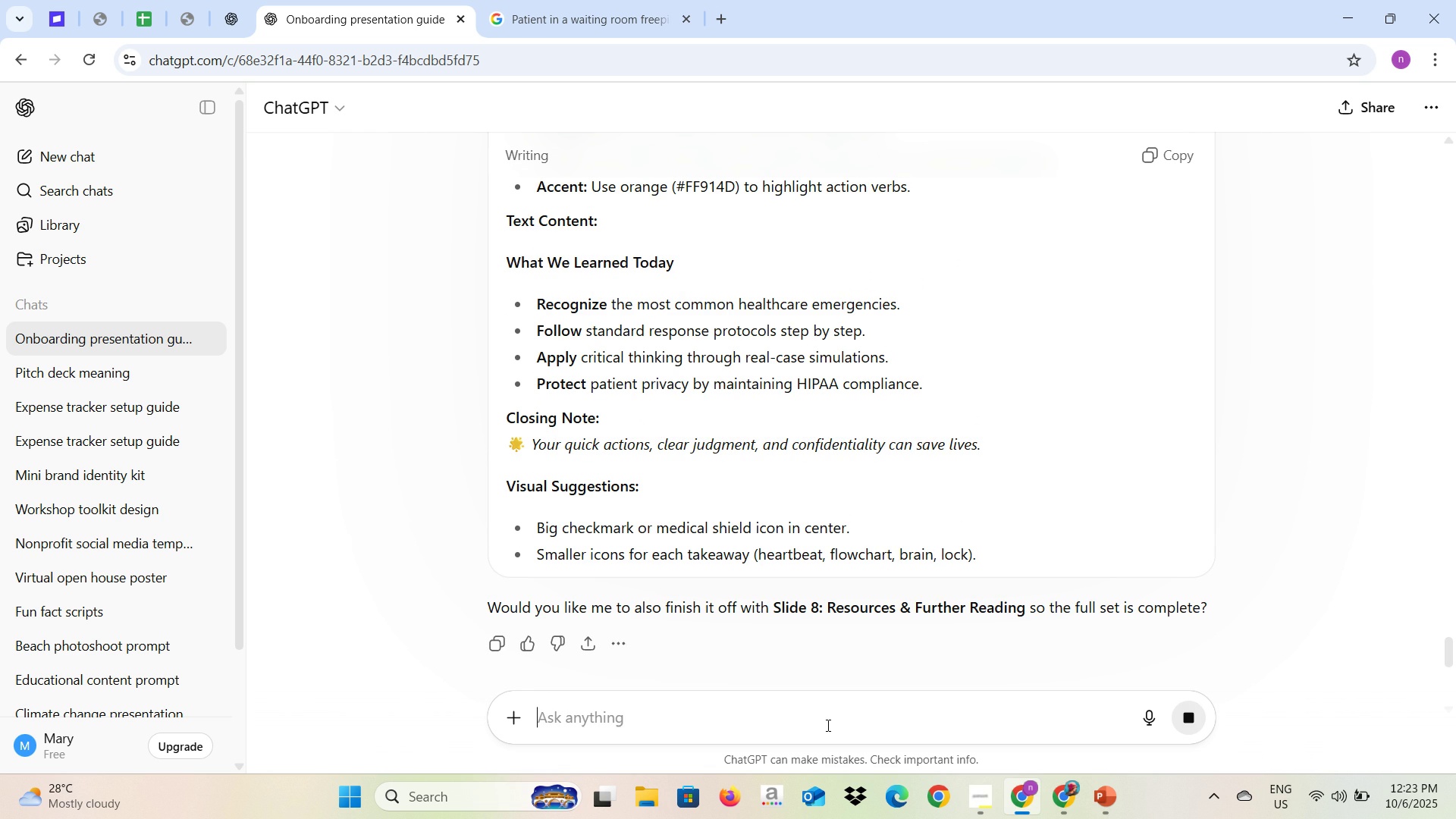 
key(Enter)
 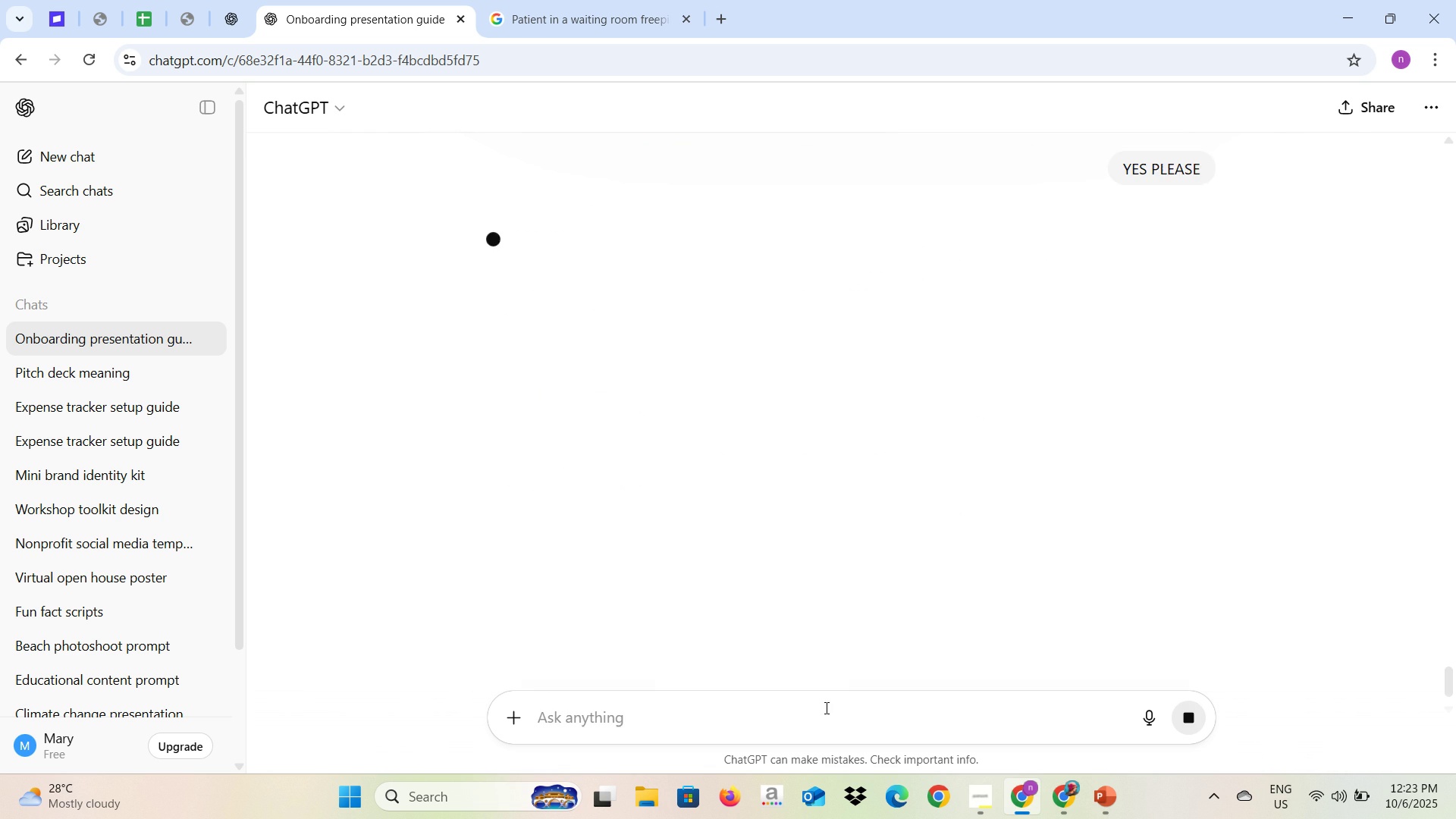 
scroll: coordinate [869, 612], scroll_direction: up, amount: 6.0